 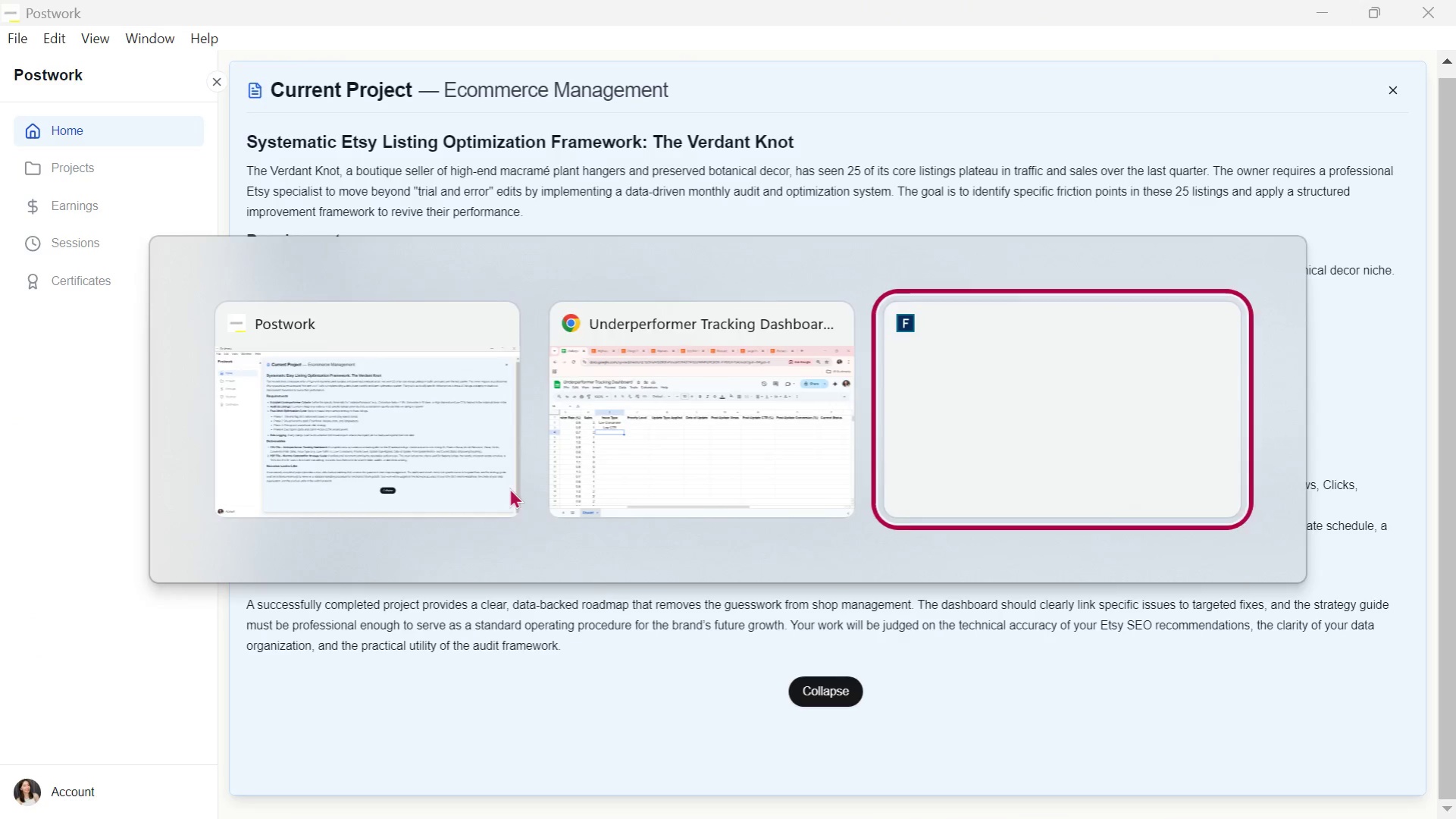 
key(Alt+Tab)
 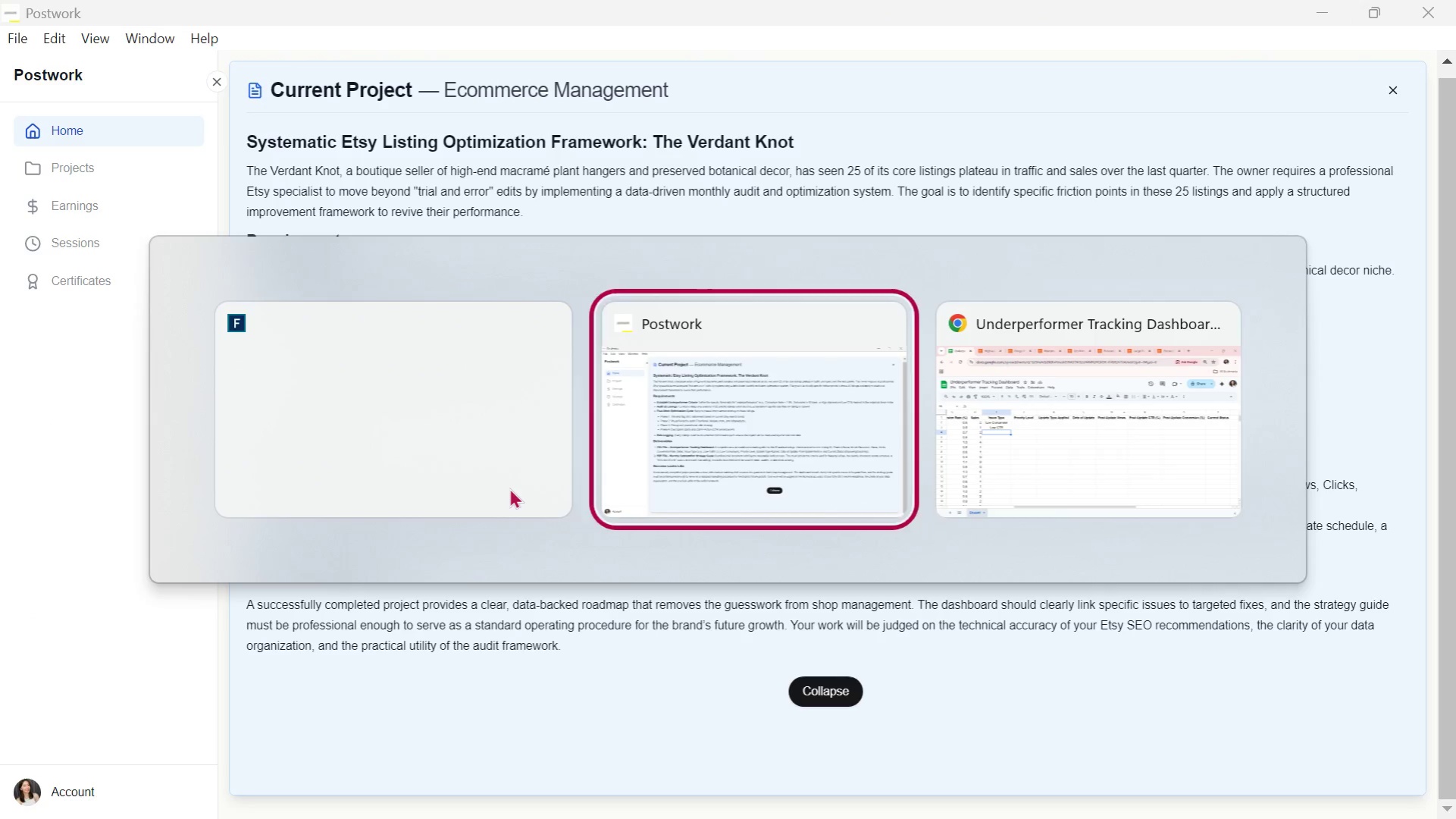 
key(Alt+Tab)
 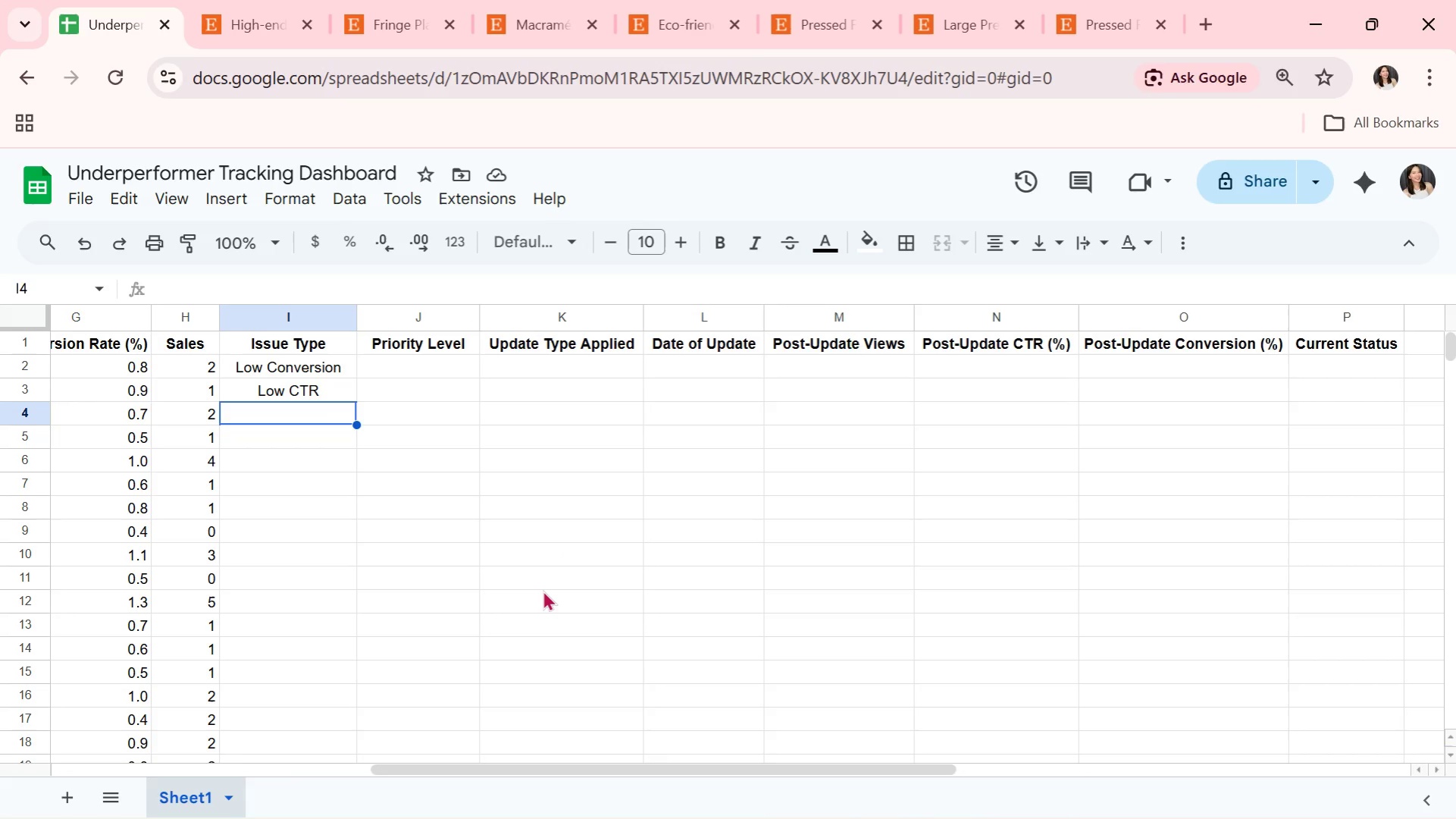 
wait(11.78)
 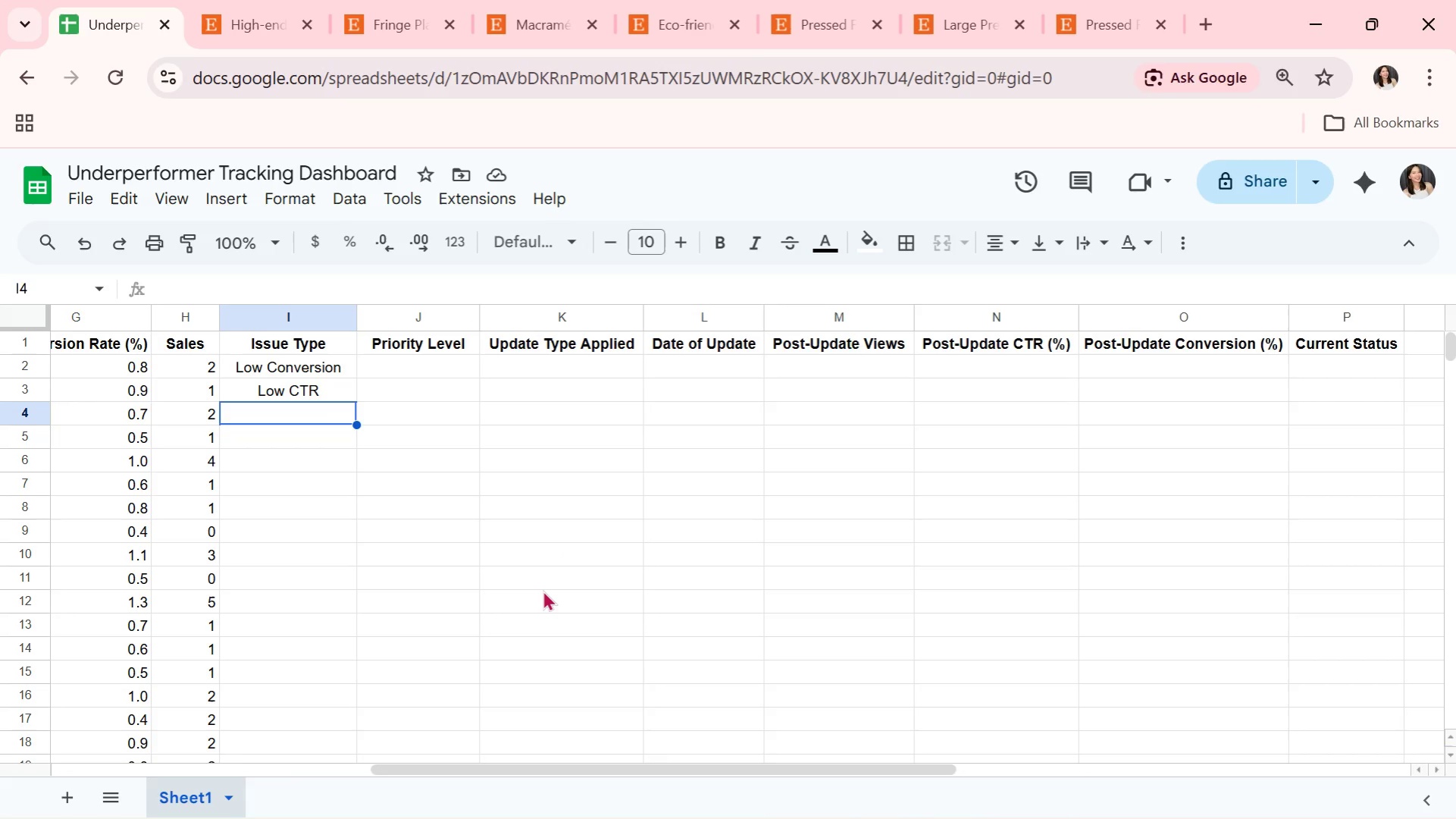 
left_click([251, 431])
 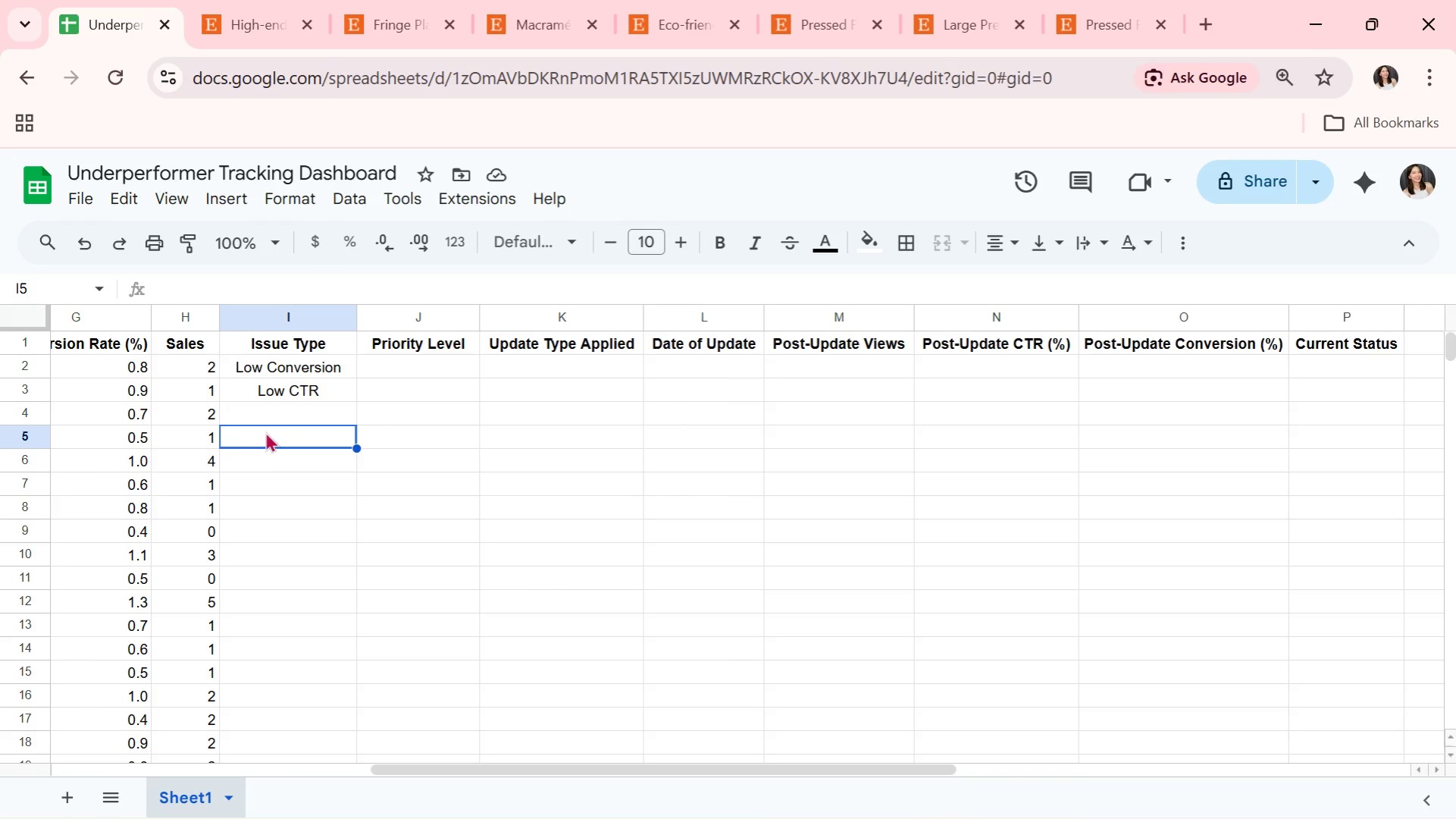 
left_click([274, 426])
 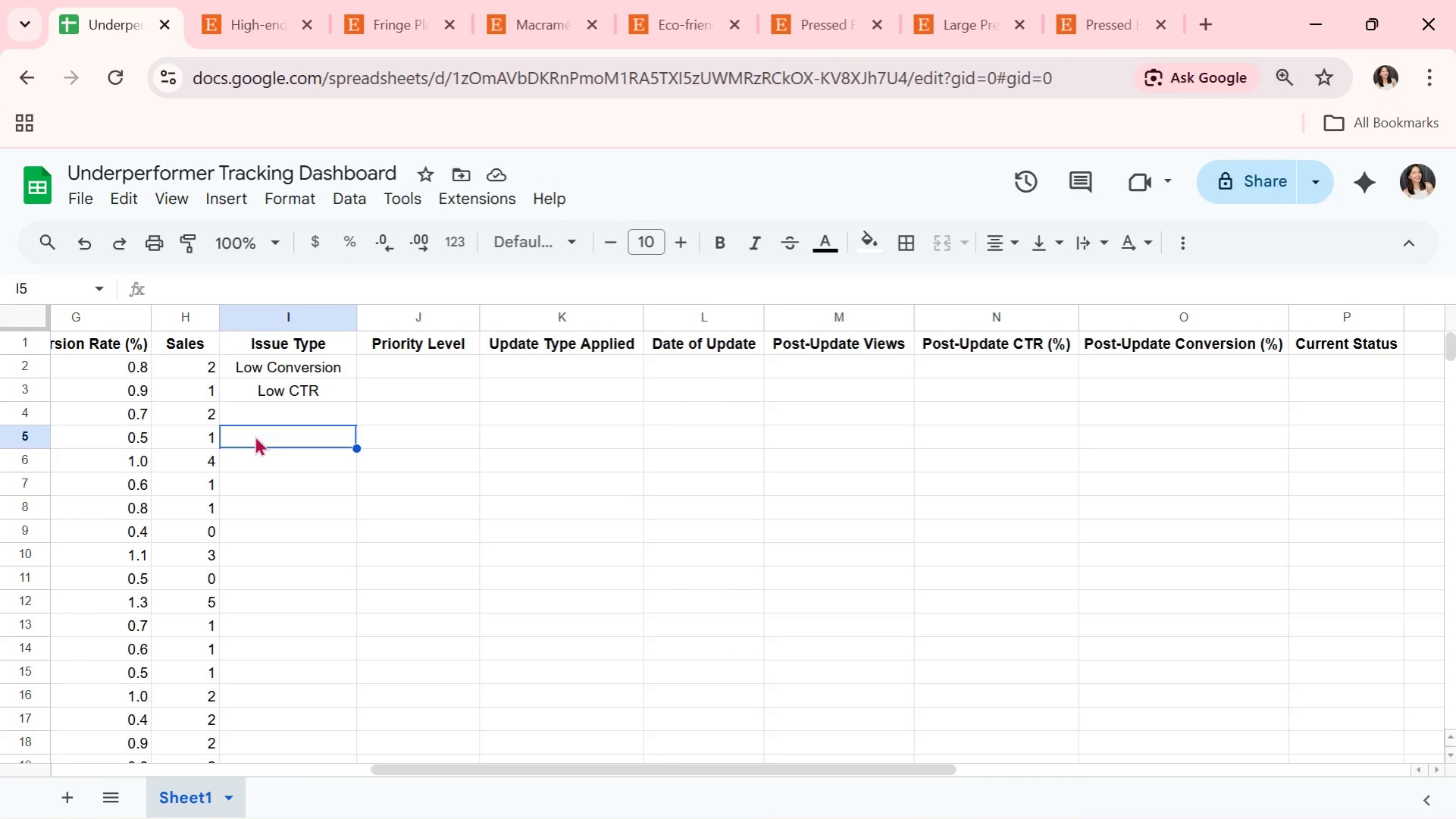 
wait(6.45)
 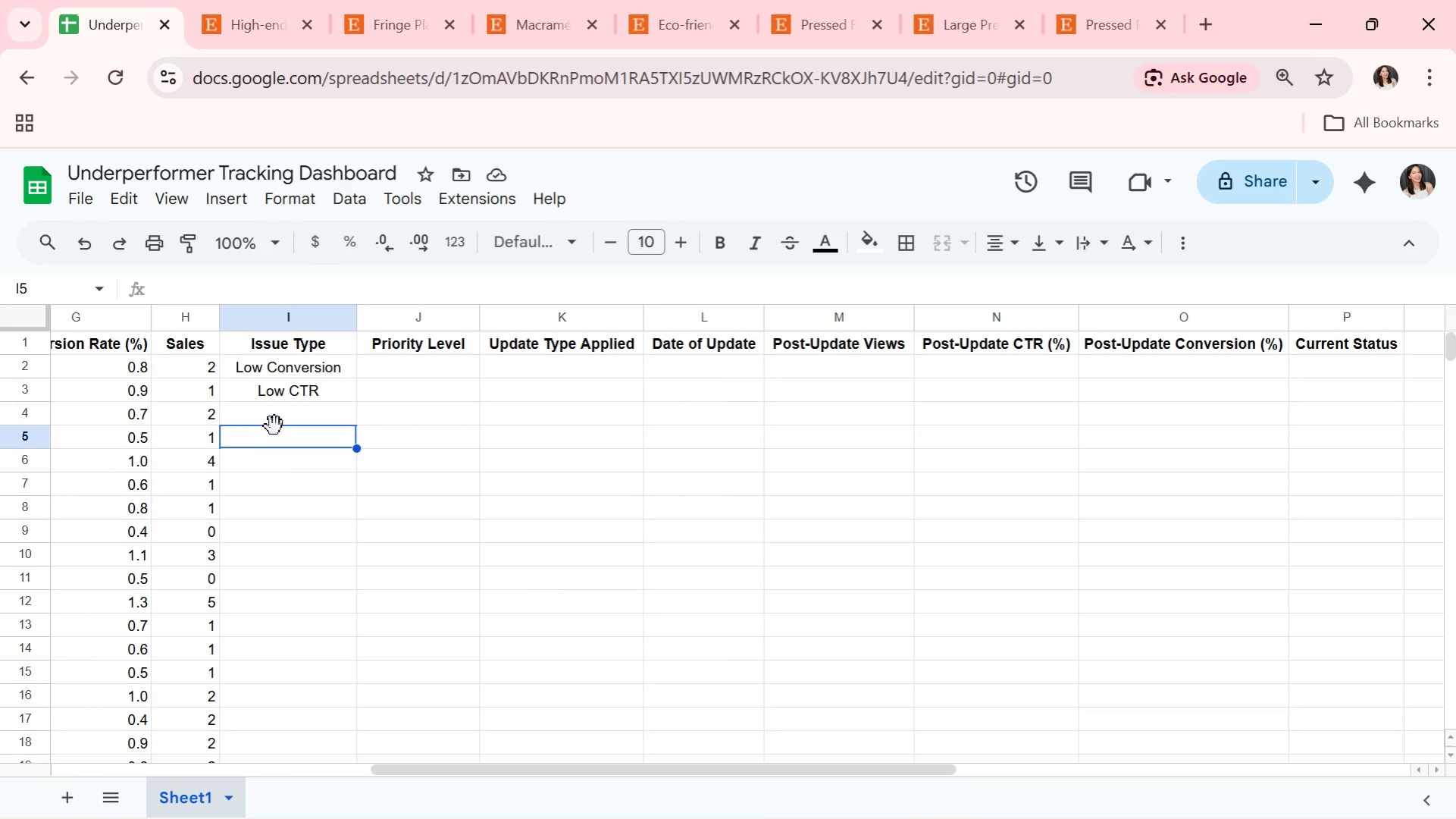 
left_click([305, 405])
 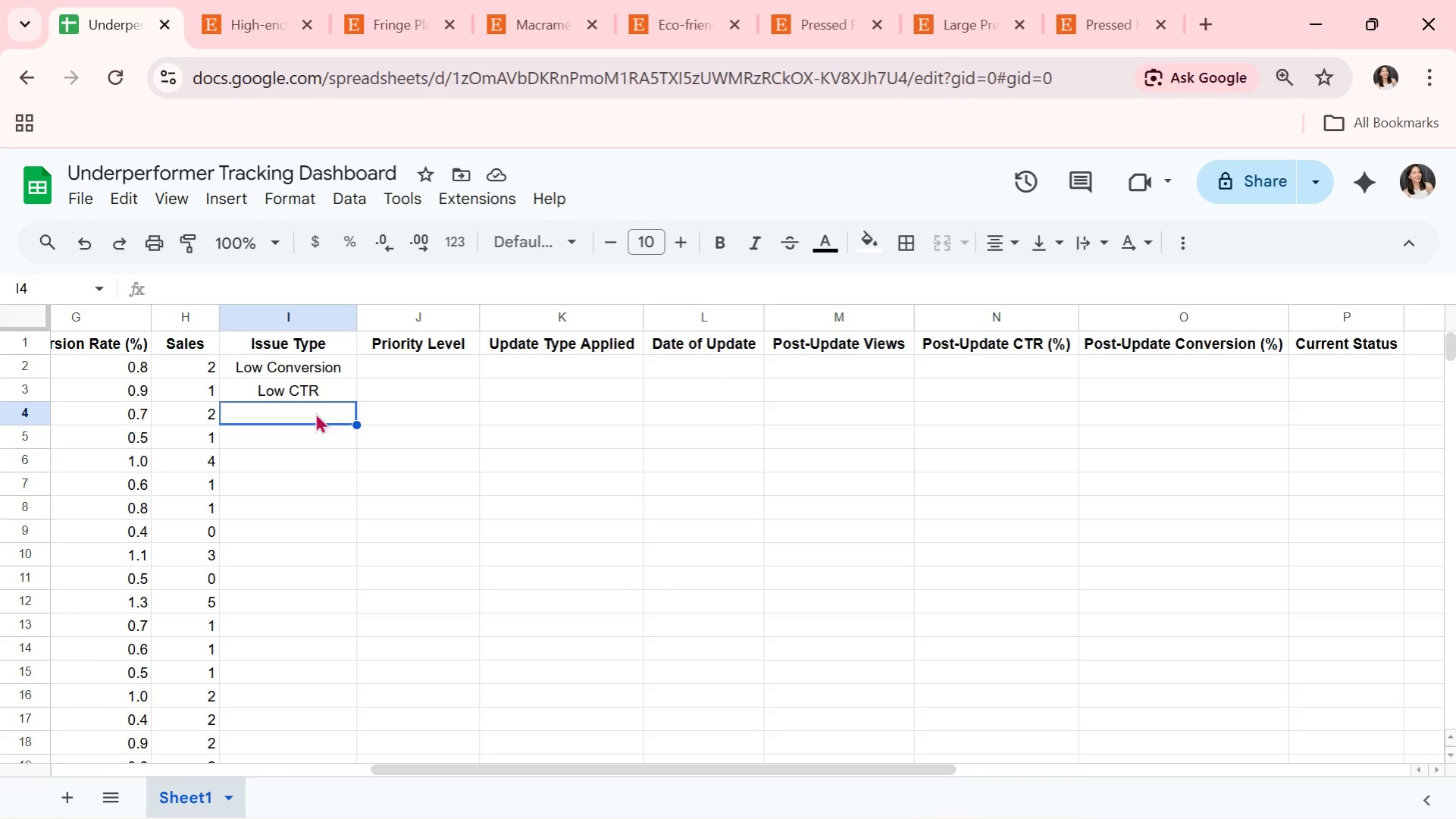 
type(l)
key(Backspace)
type(Low Conver)
 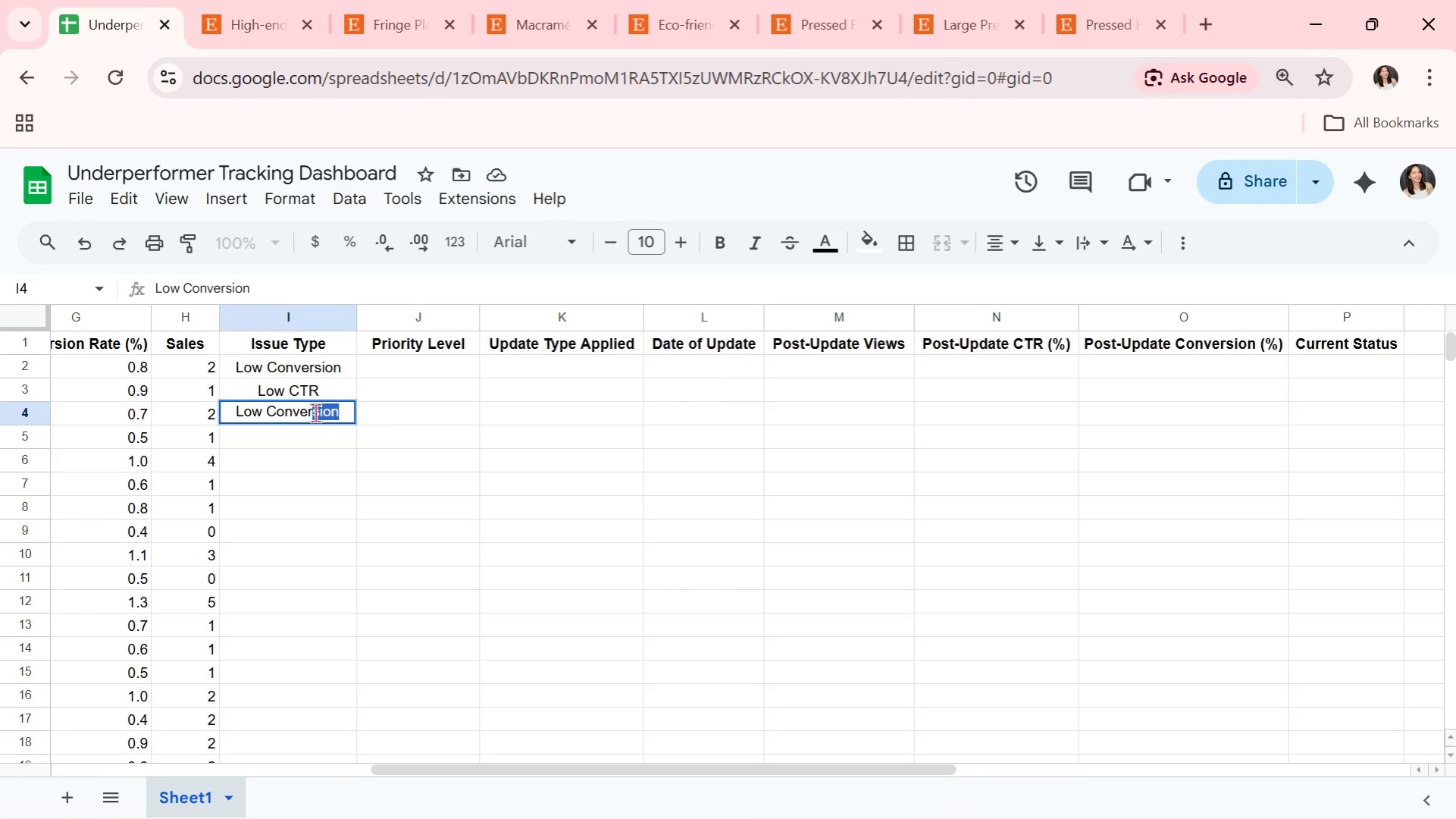 
key(Enter)
 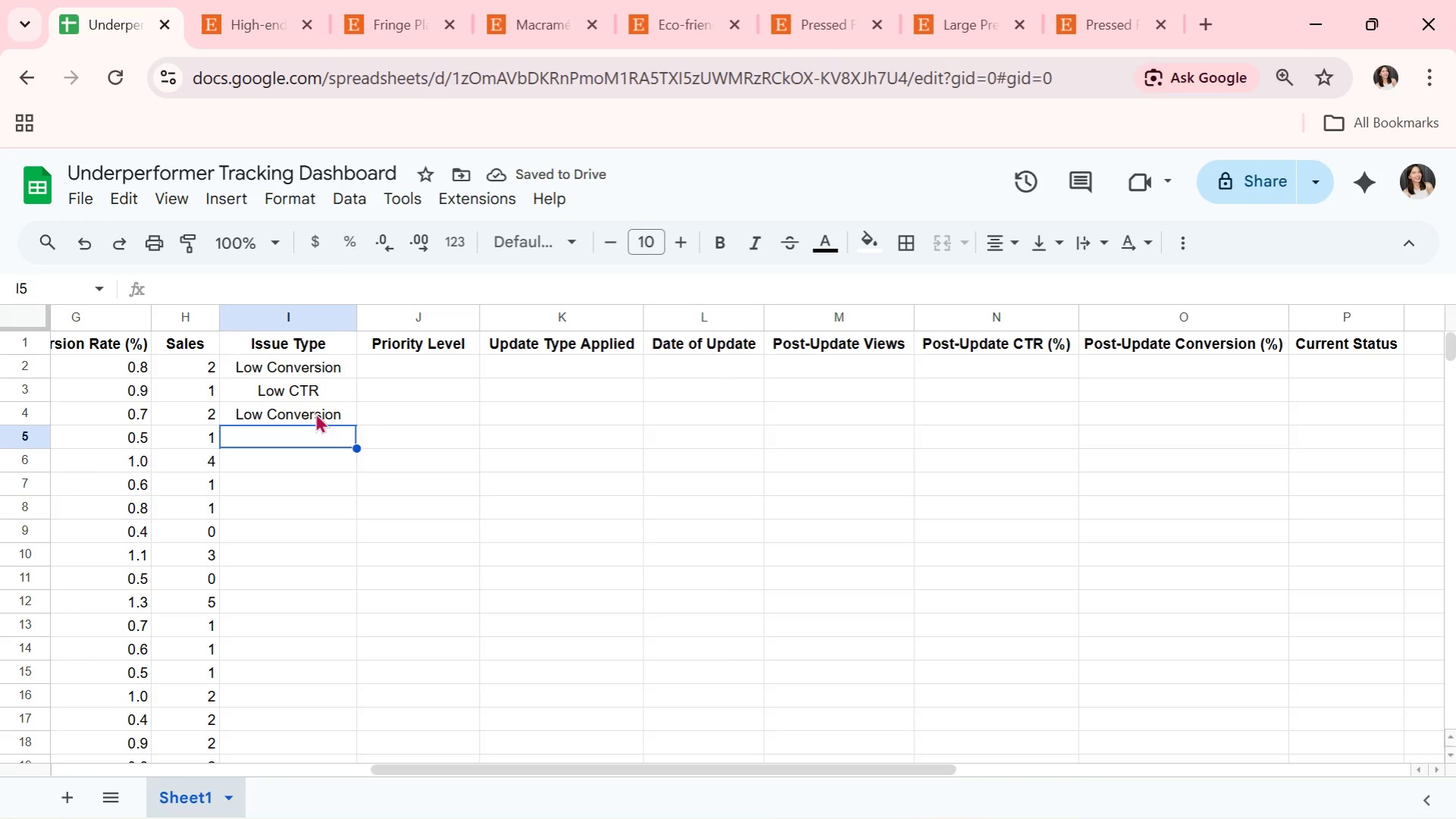 
wait(5.92)
 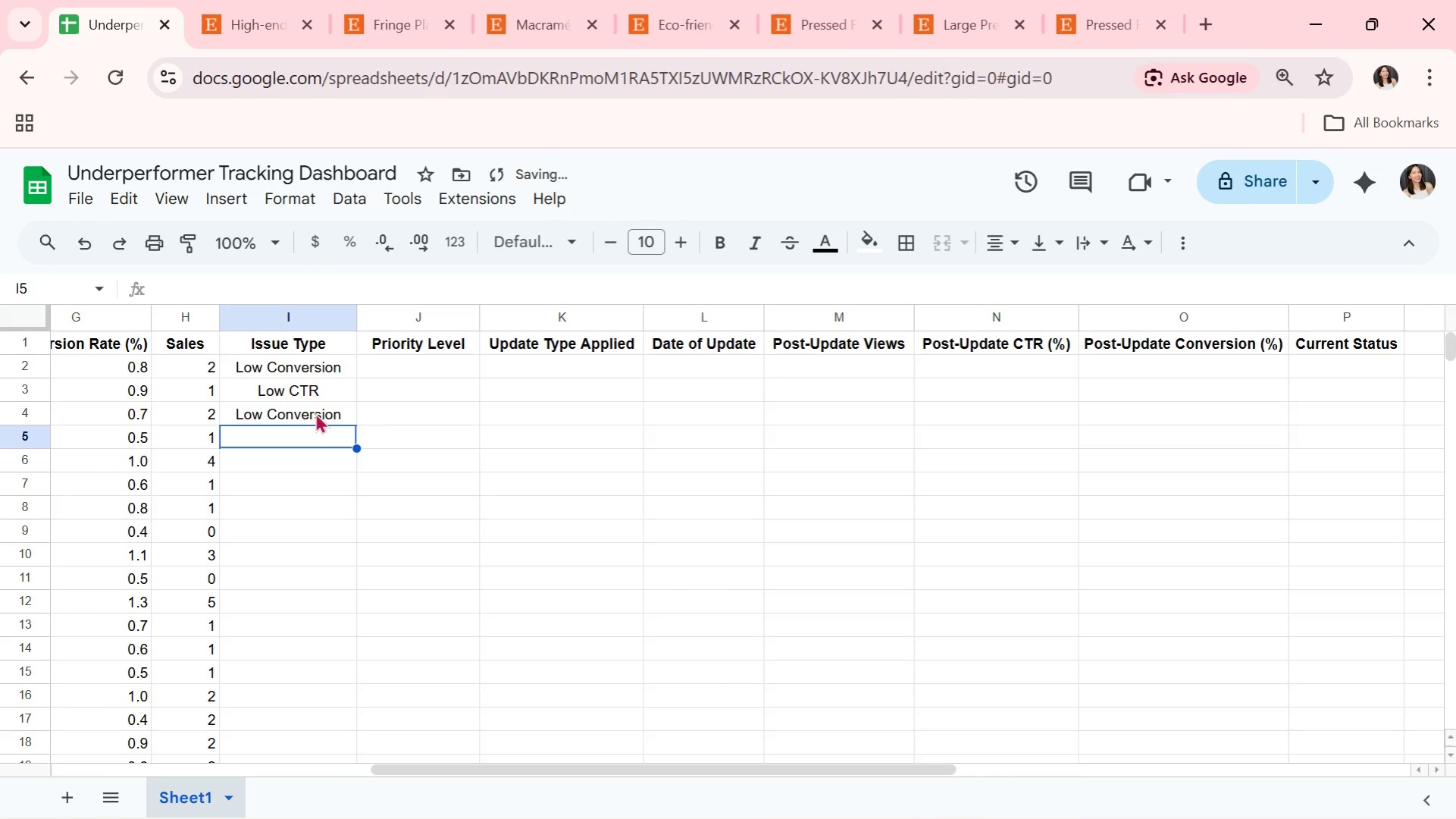 
type(Low CT)
 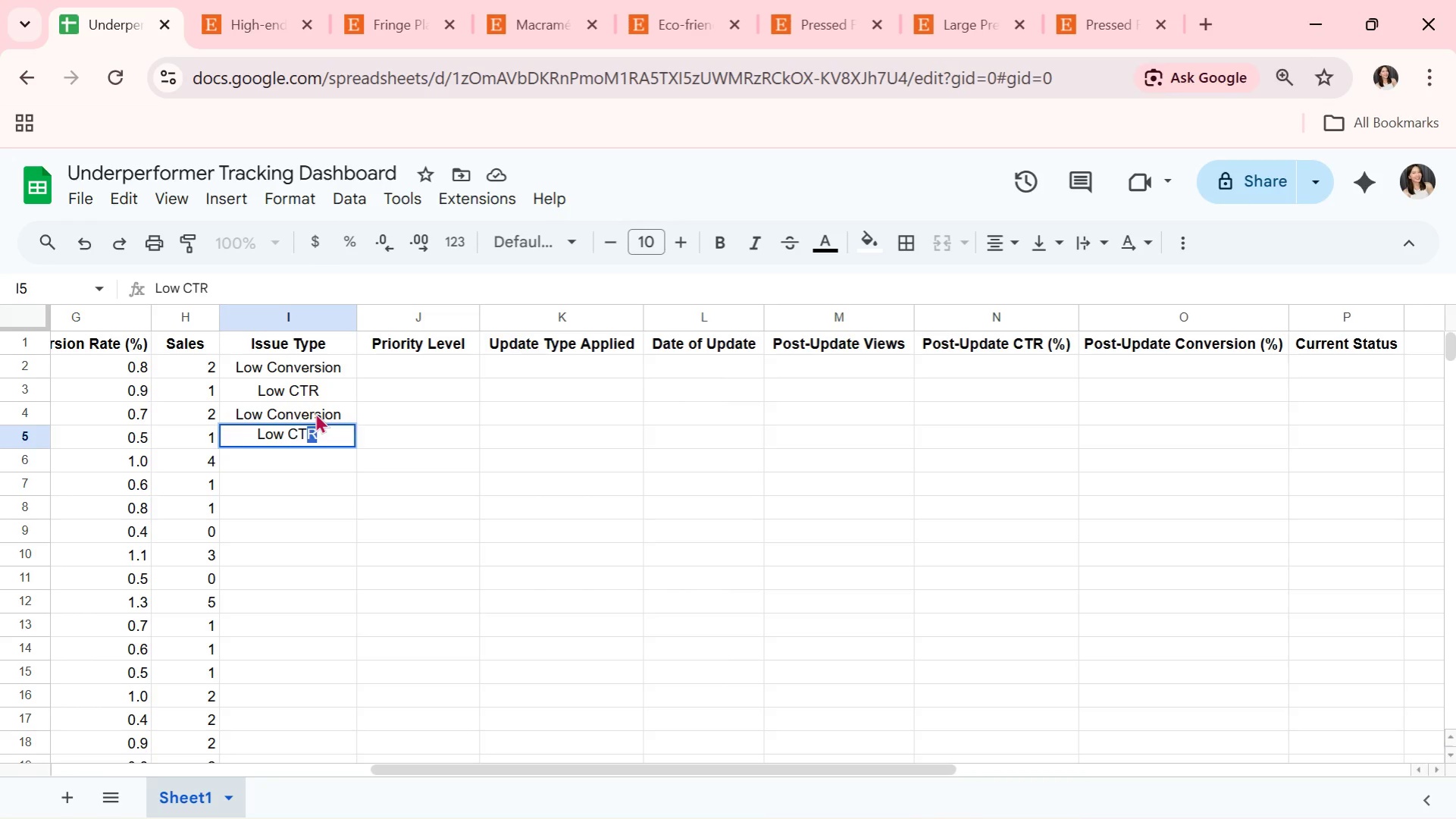 
key(Enter)
 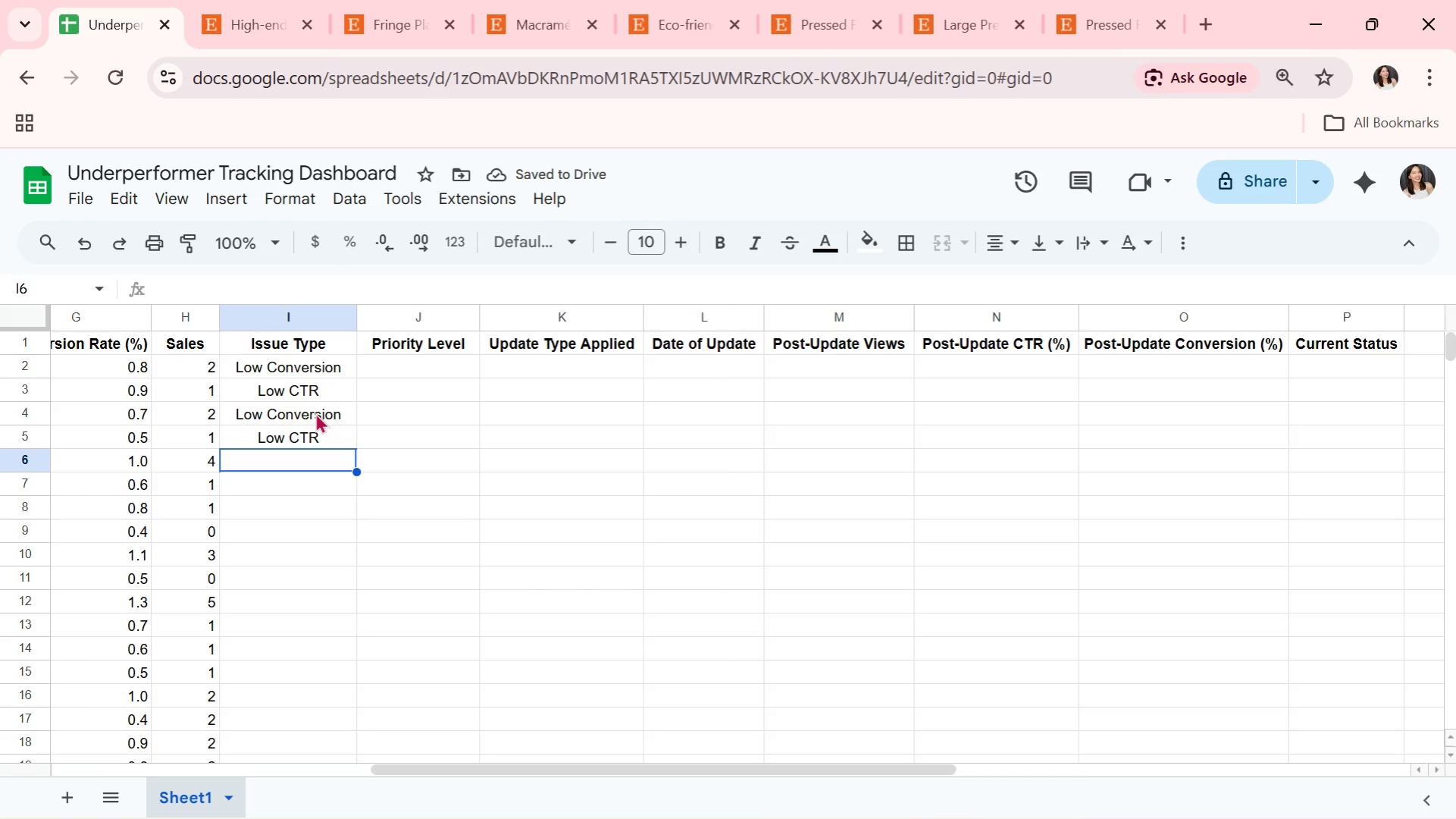 
wait(6.55)
 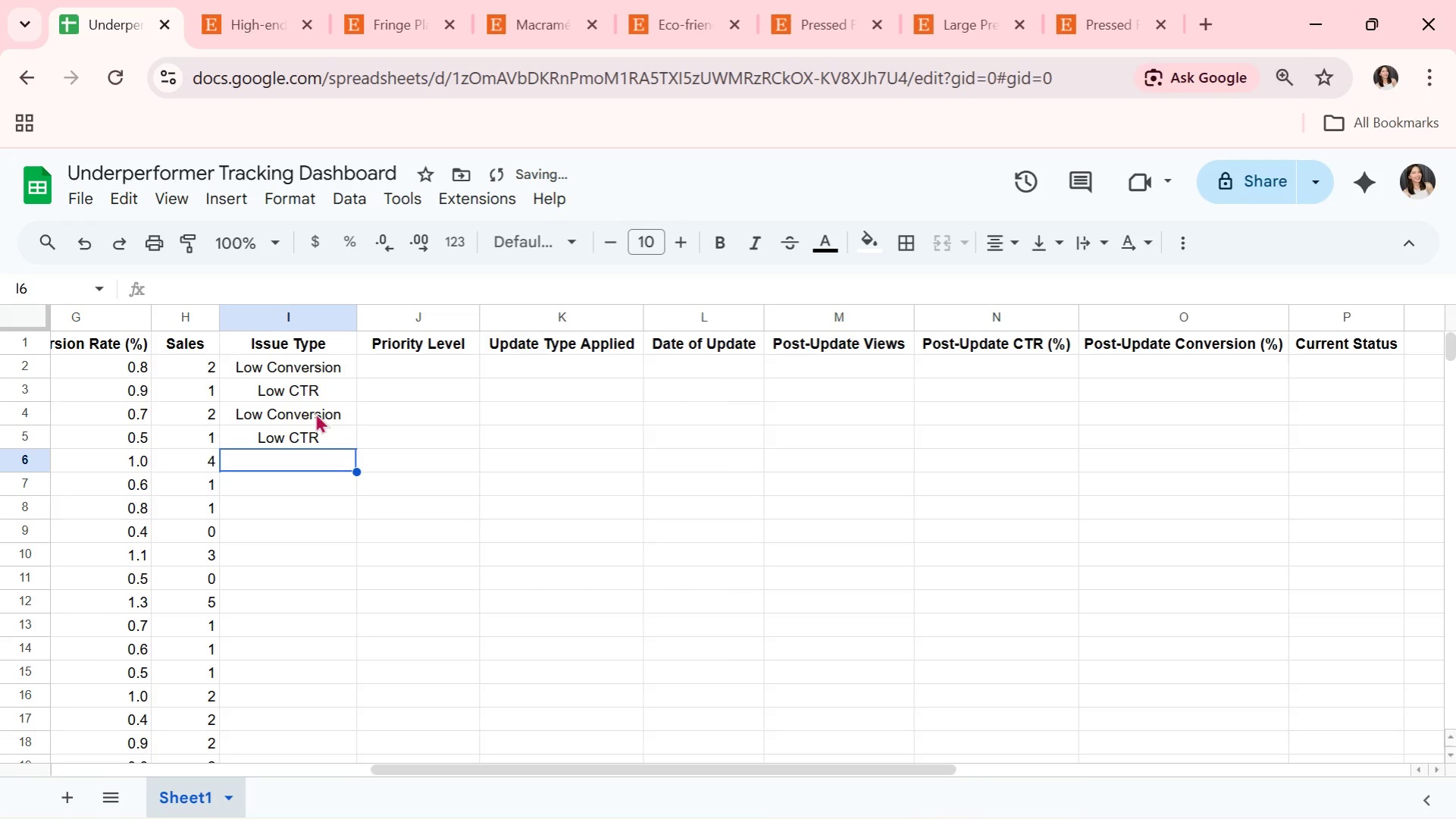 
left_click([332, 444])
 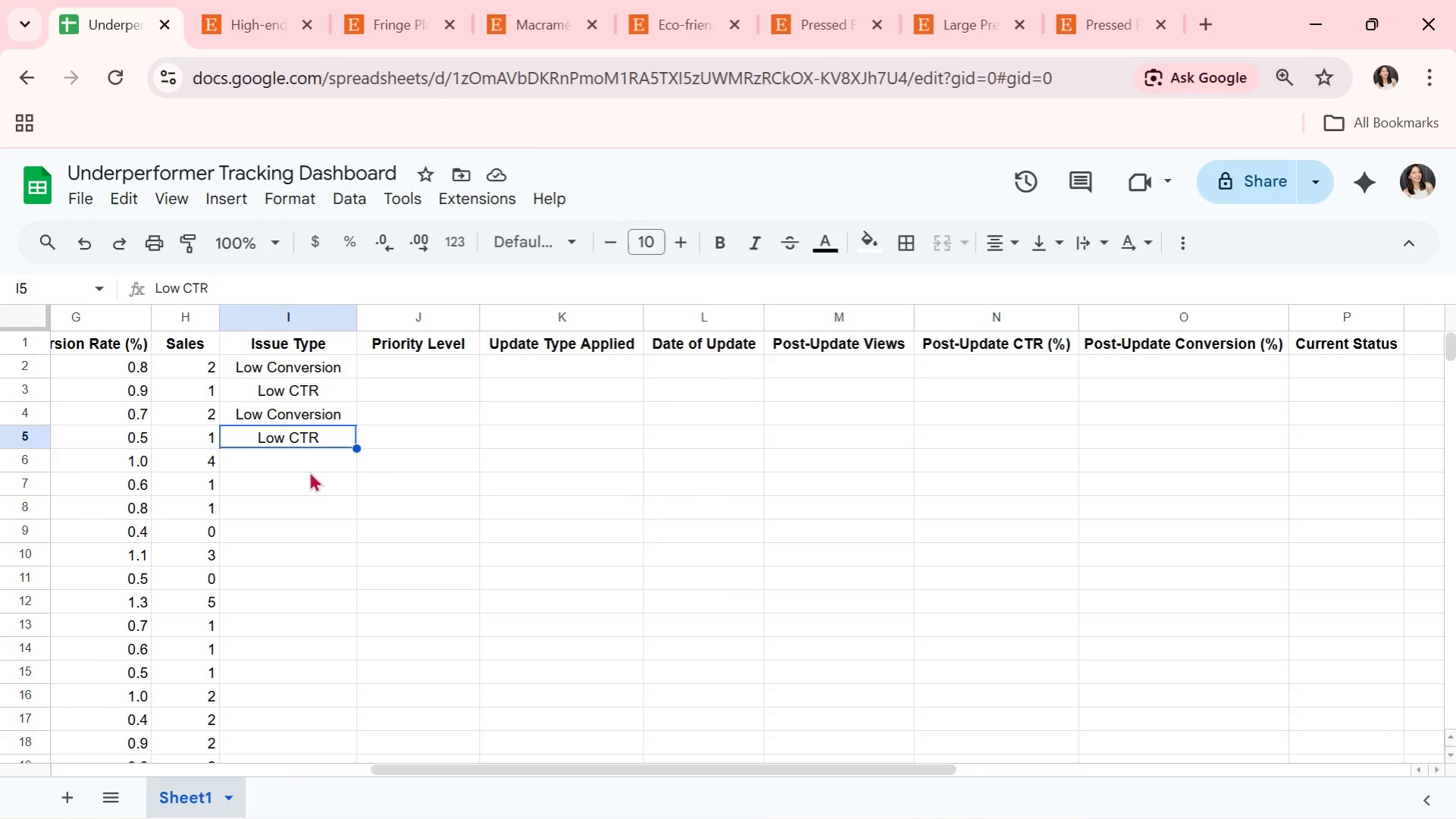 
left_click([299, 455])
 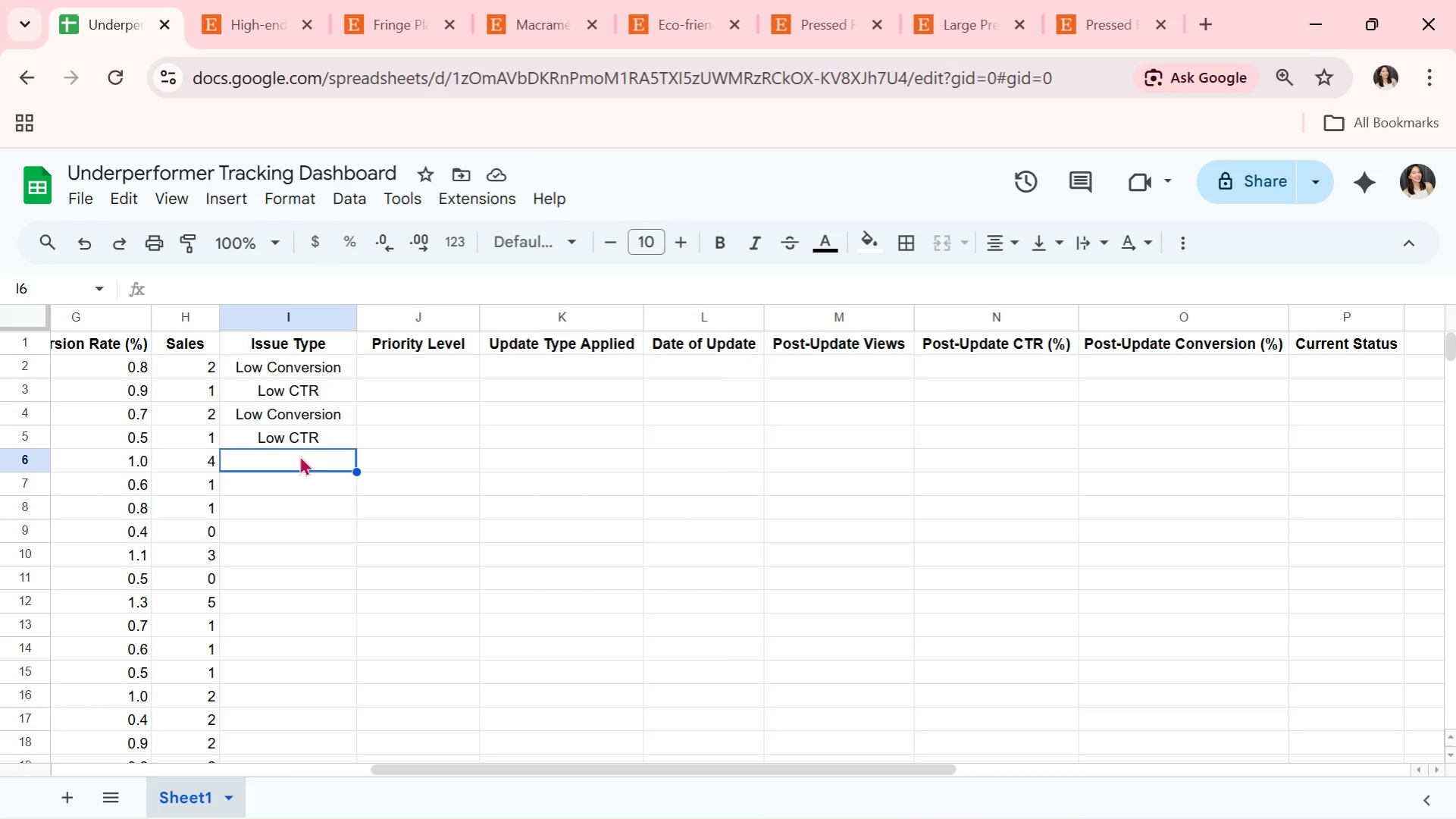 
type(lO)
key(Backspace)
key(Backspace)
type(Low CO)
key(Backspace)
key(Backspace)
type(o)
 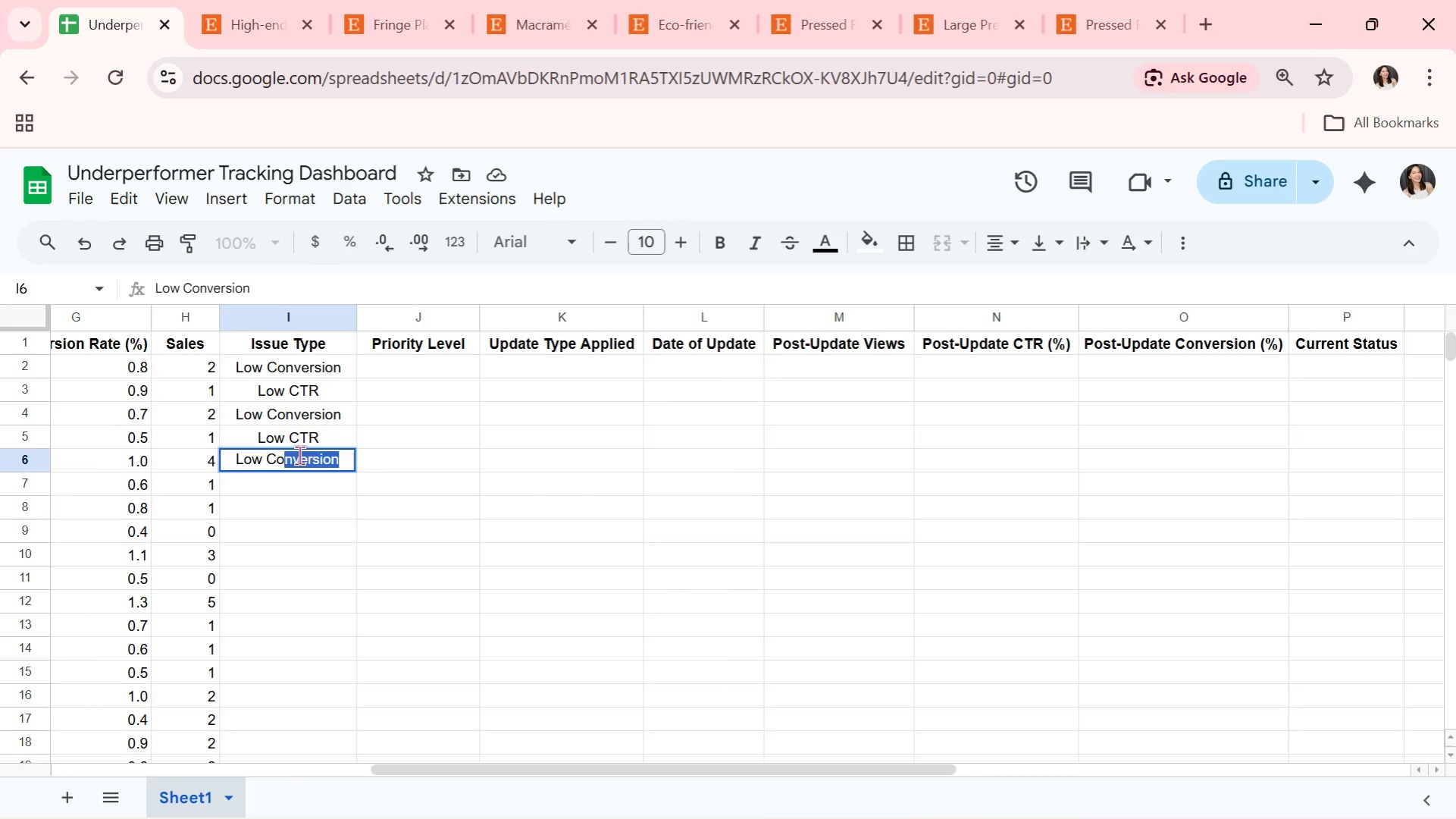 
key(Enter)
 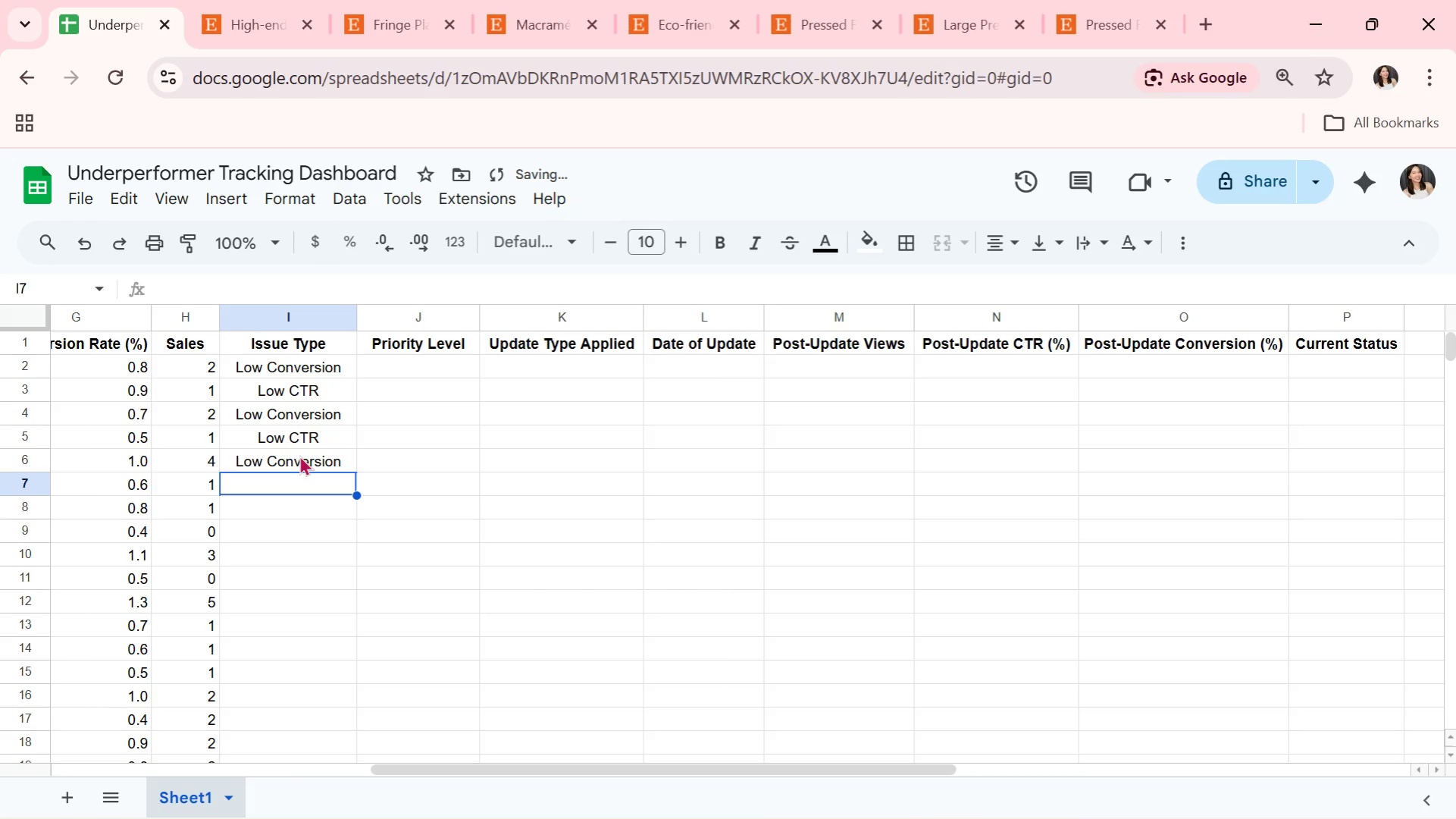 
type(Low Con)
 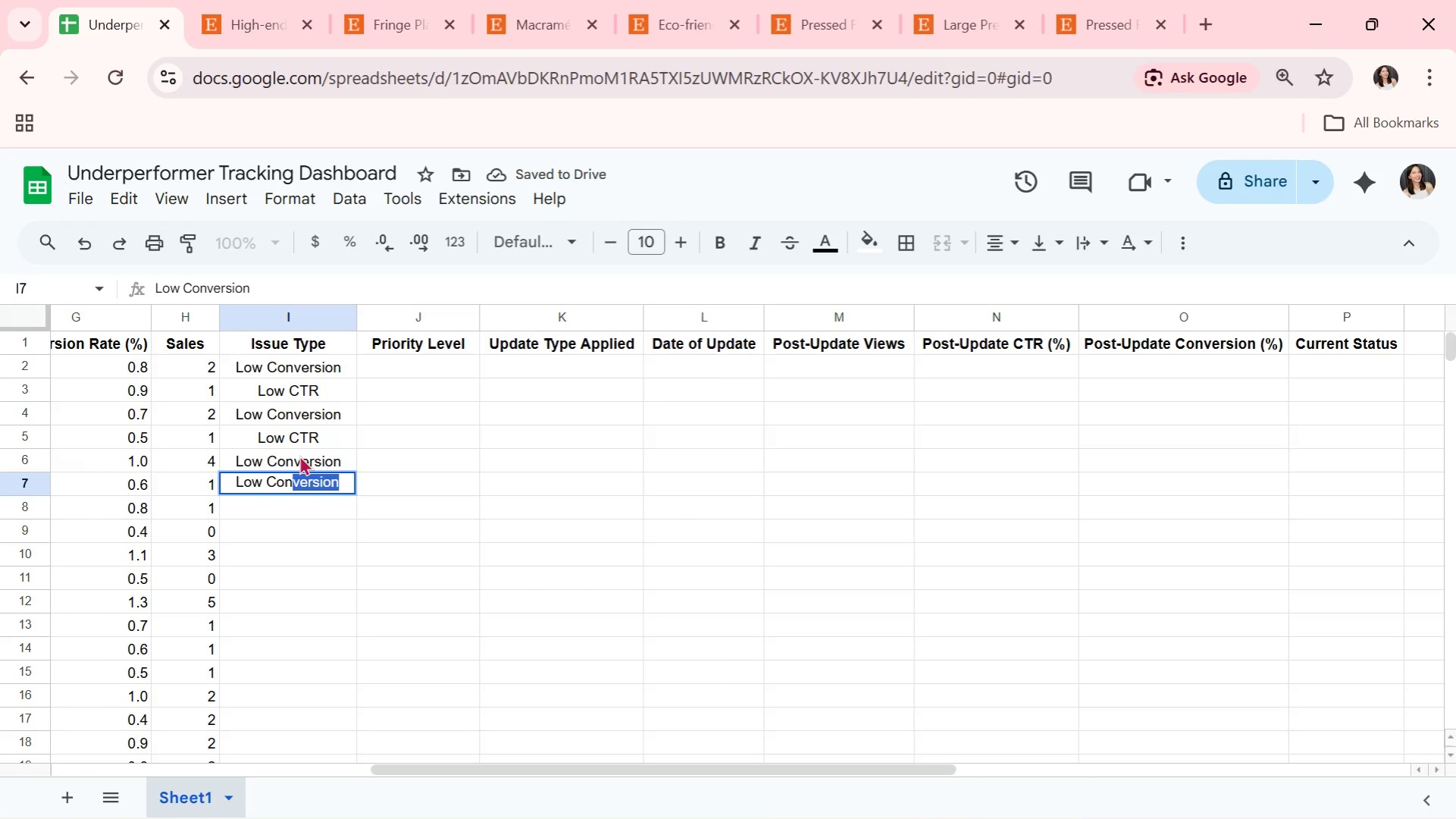 
key(Enter)
 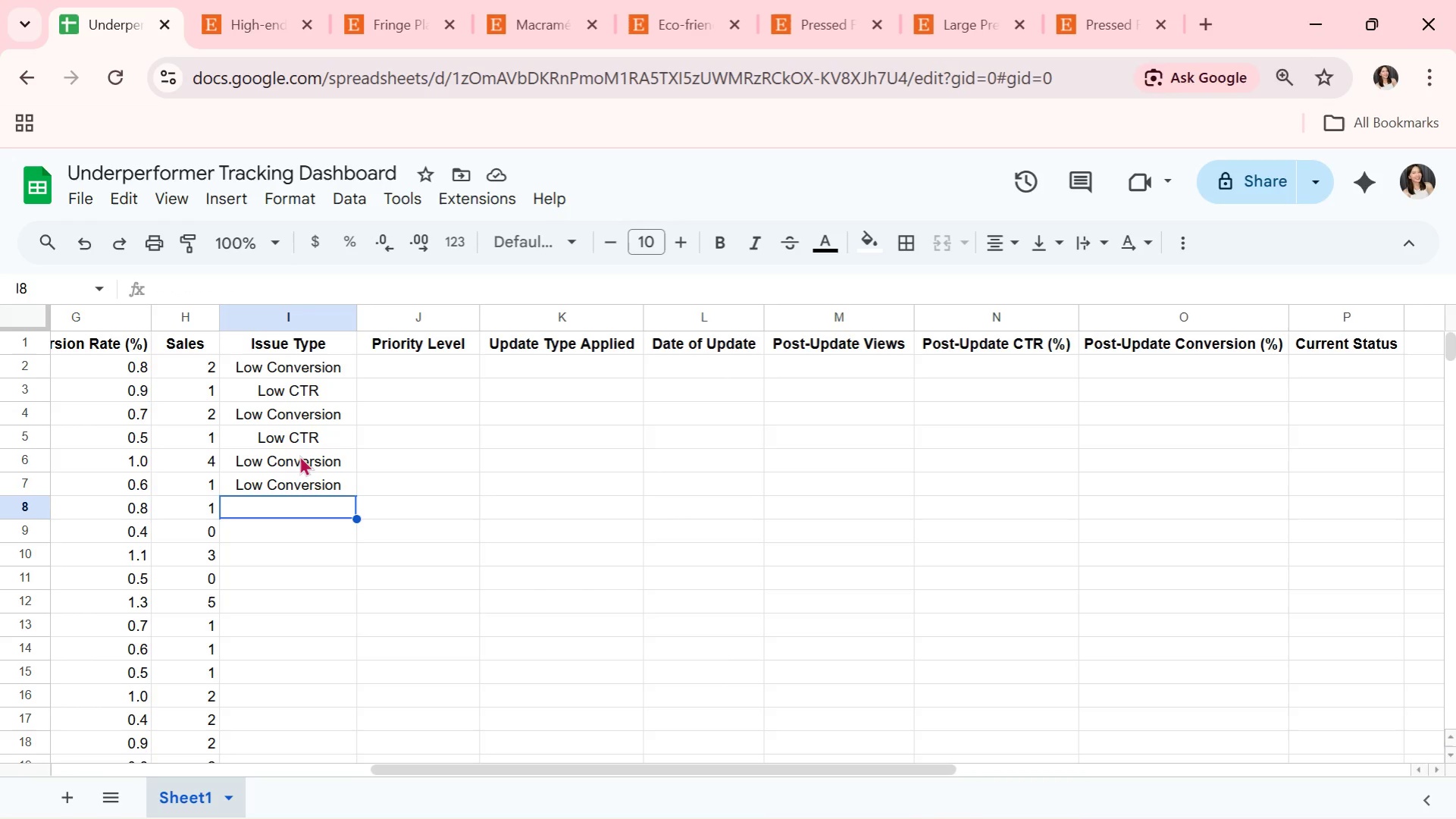 
wait(32.91)
 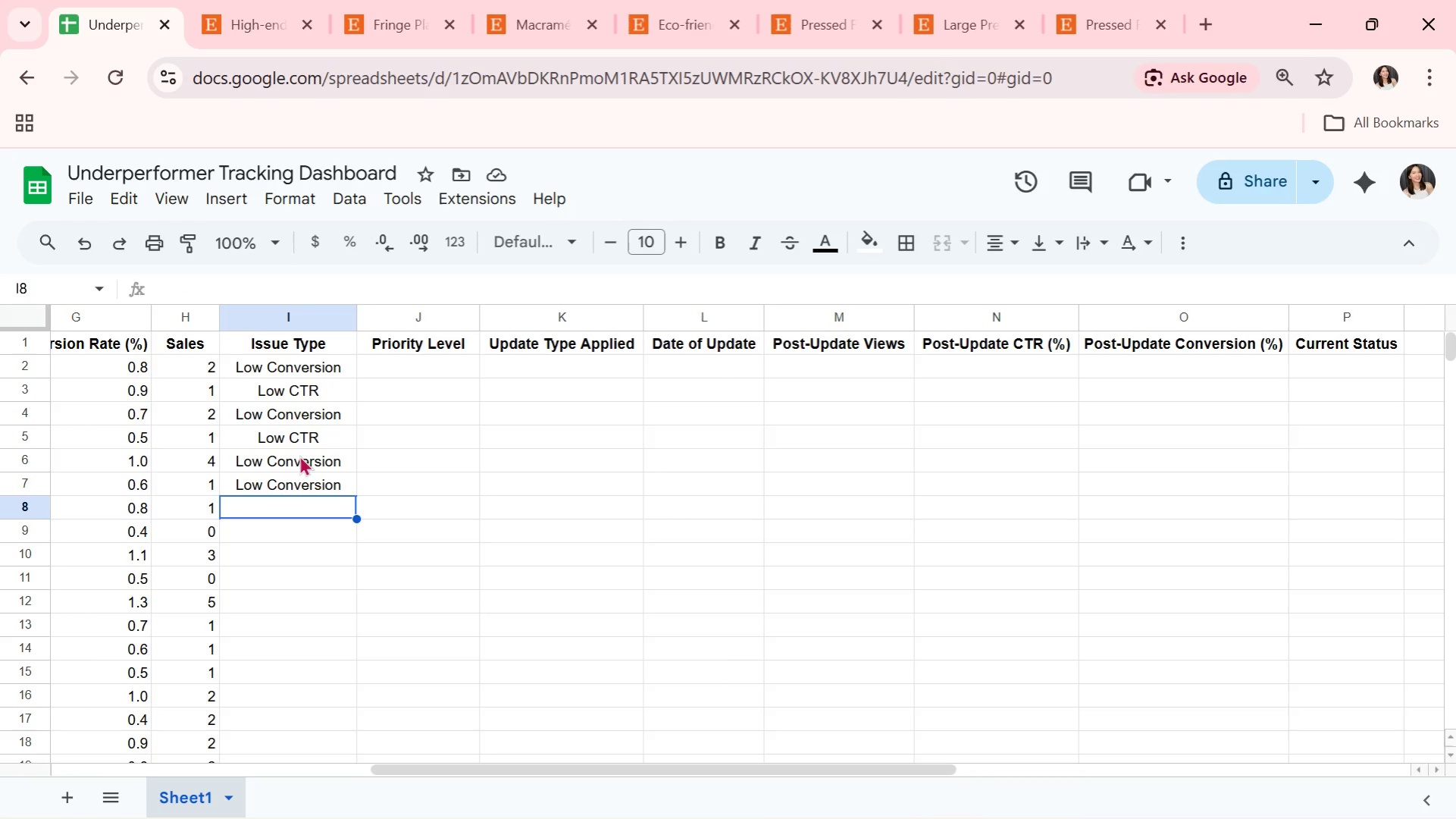 
type(Low CTR)
 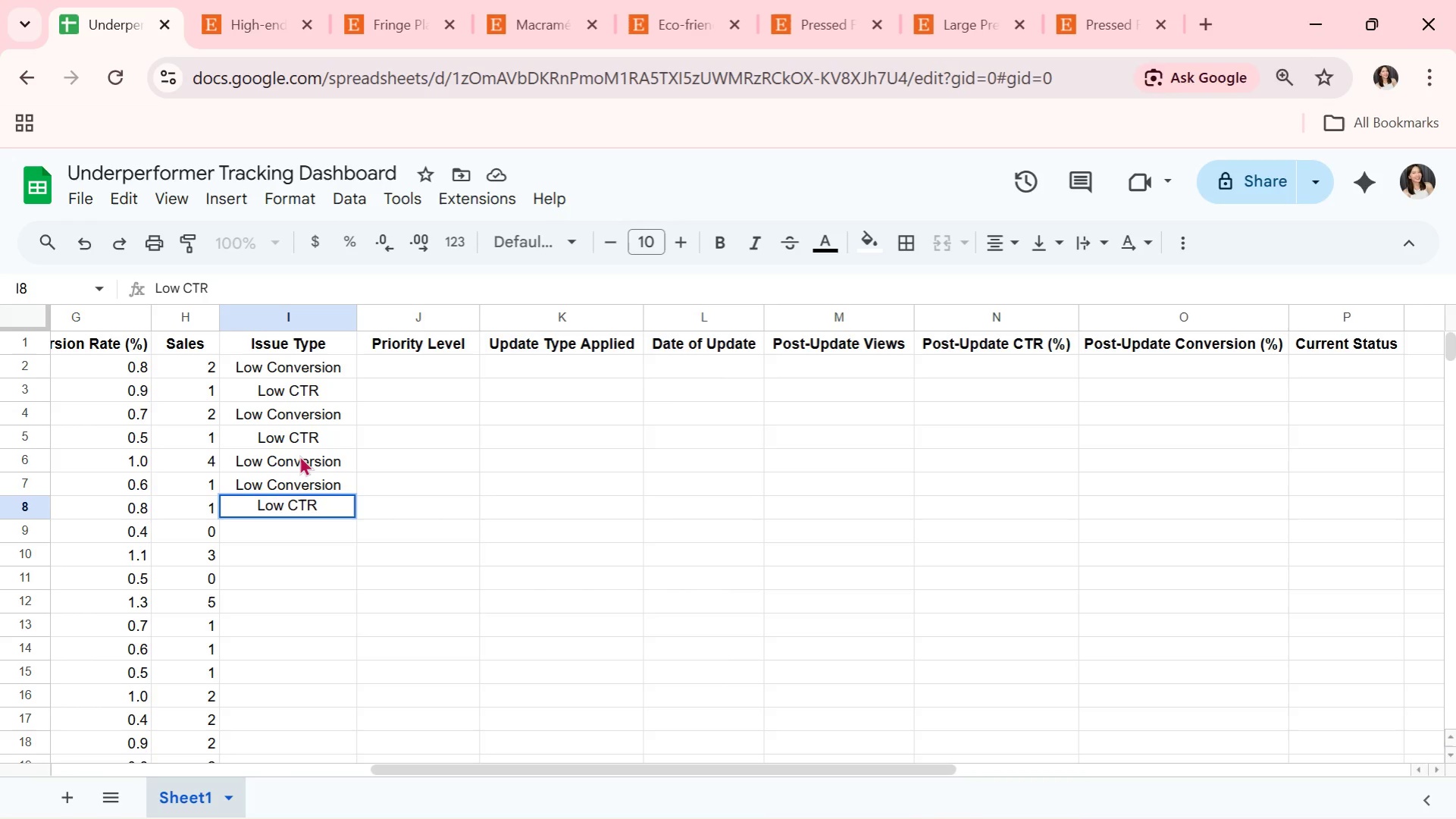 
key(Enter)